 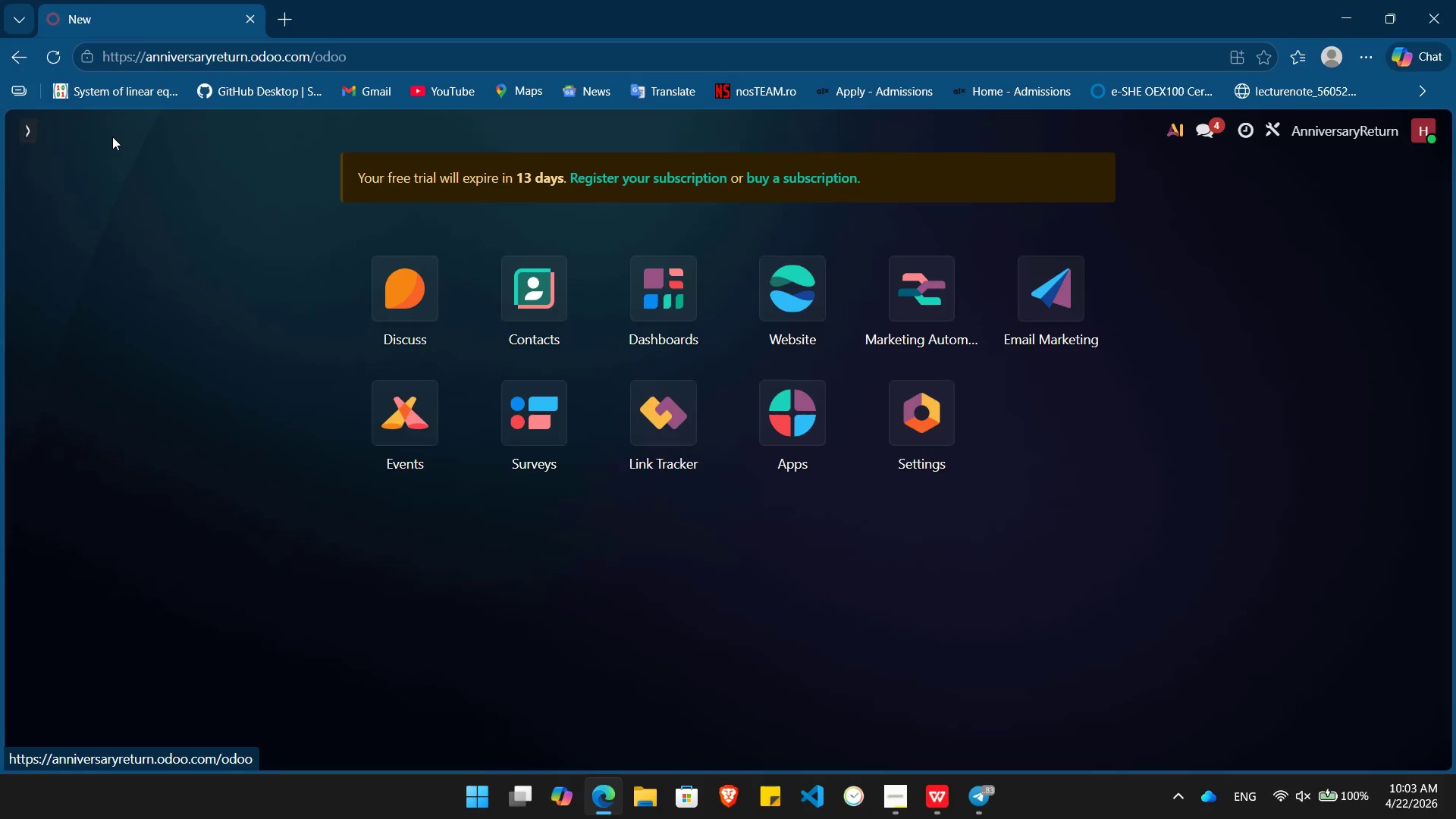 
left_click([918, 287])
 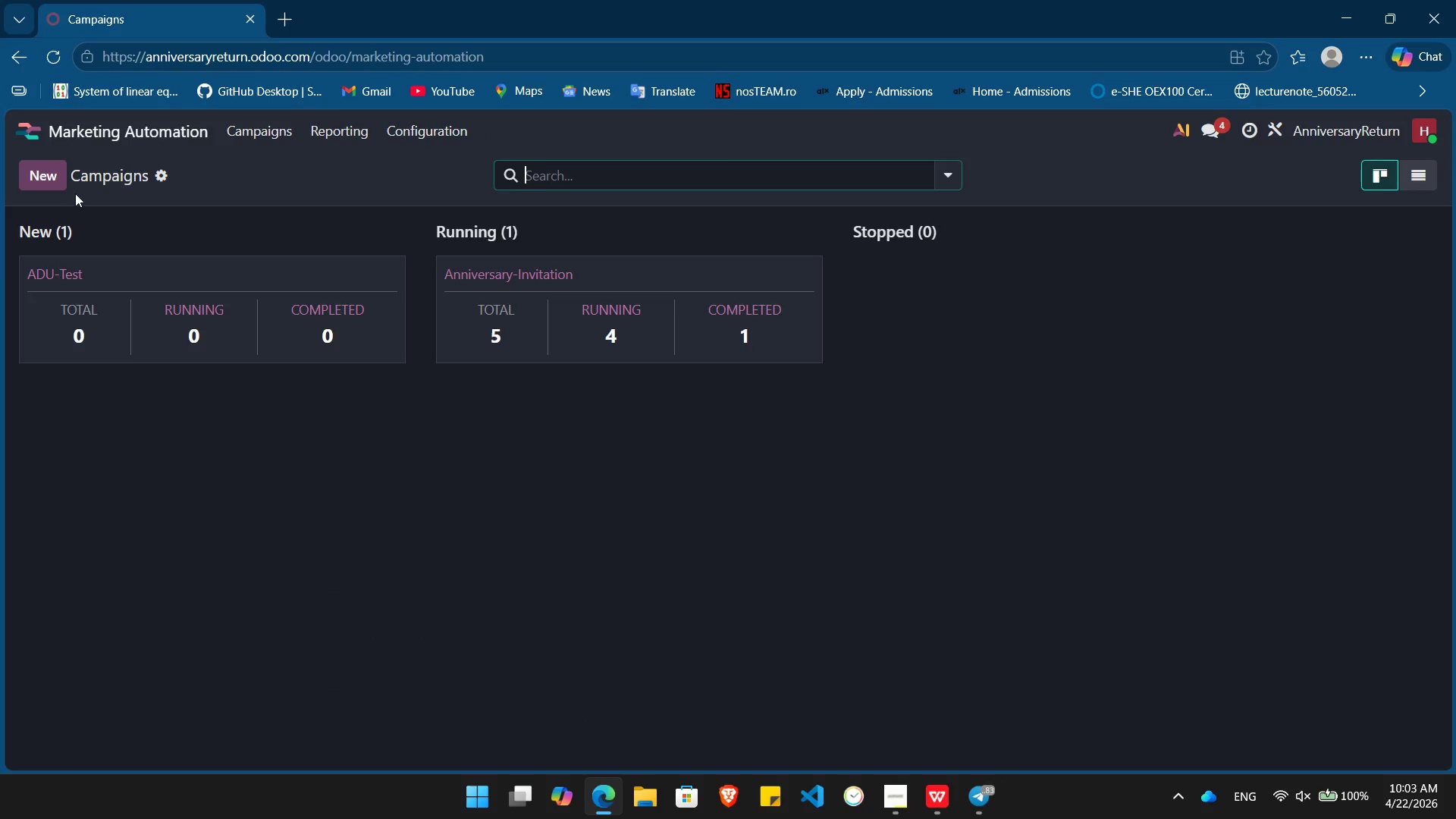 
left_click([55, 181])
 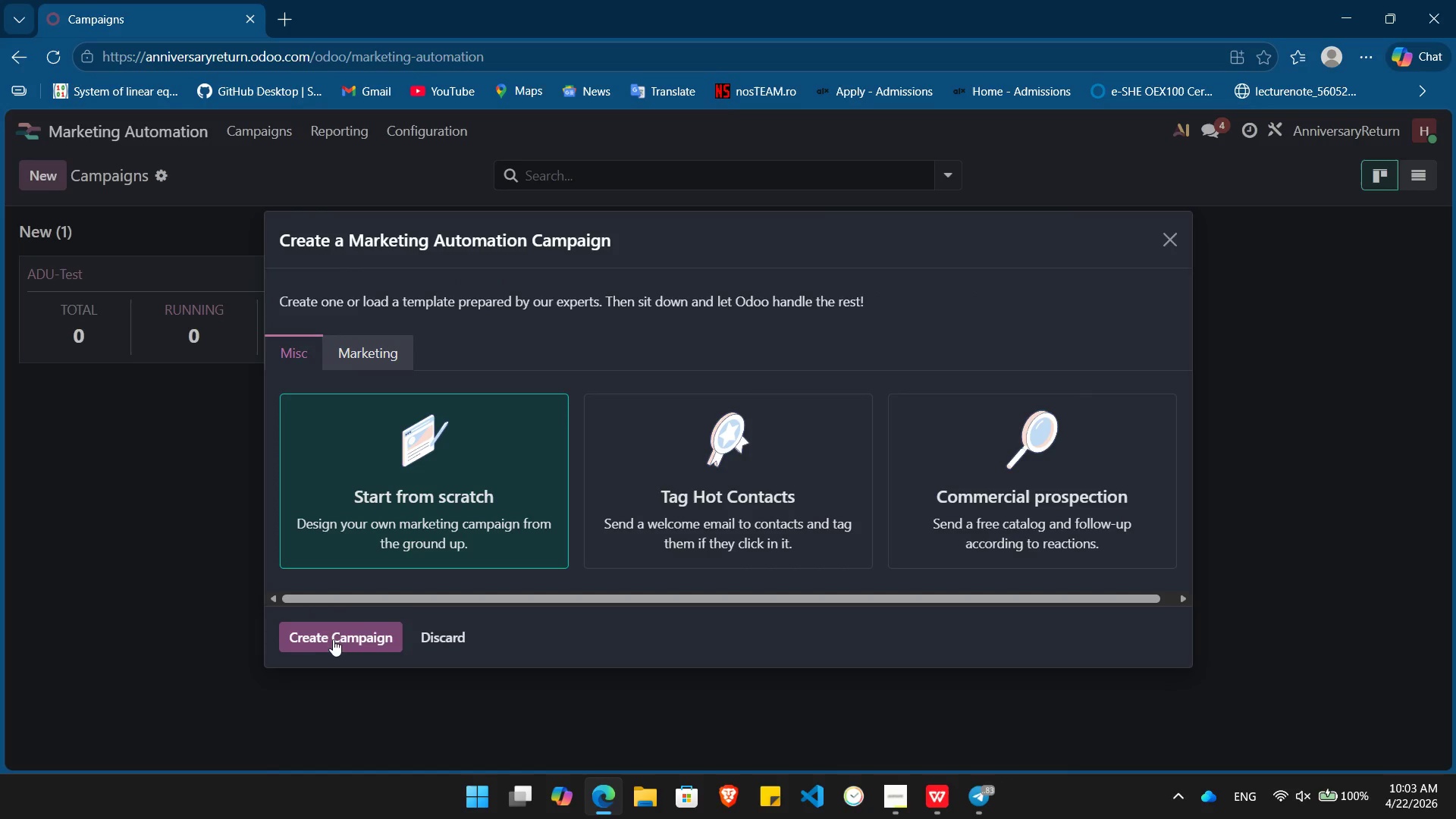 
left_click([336, 645])
 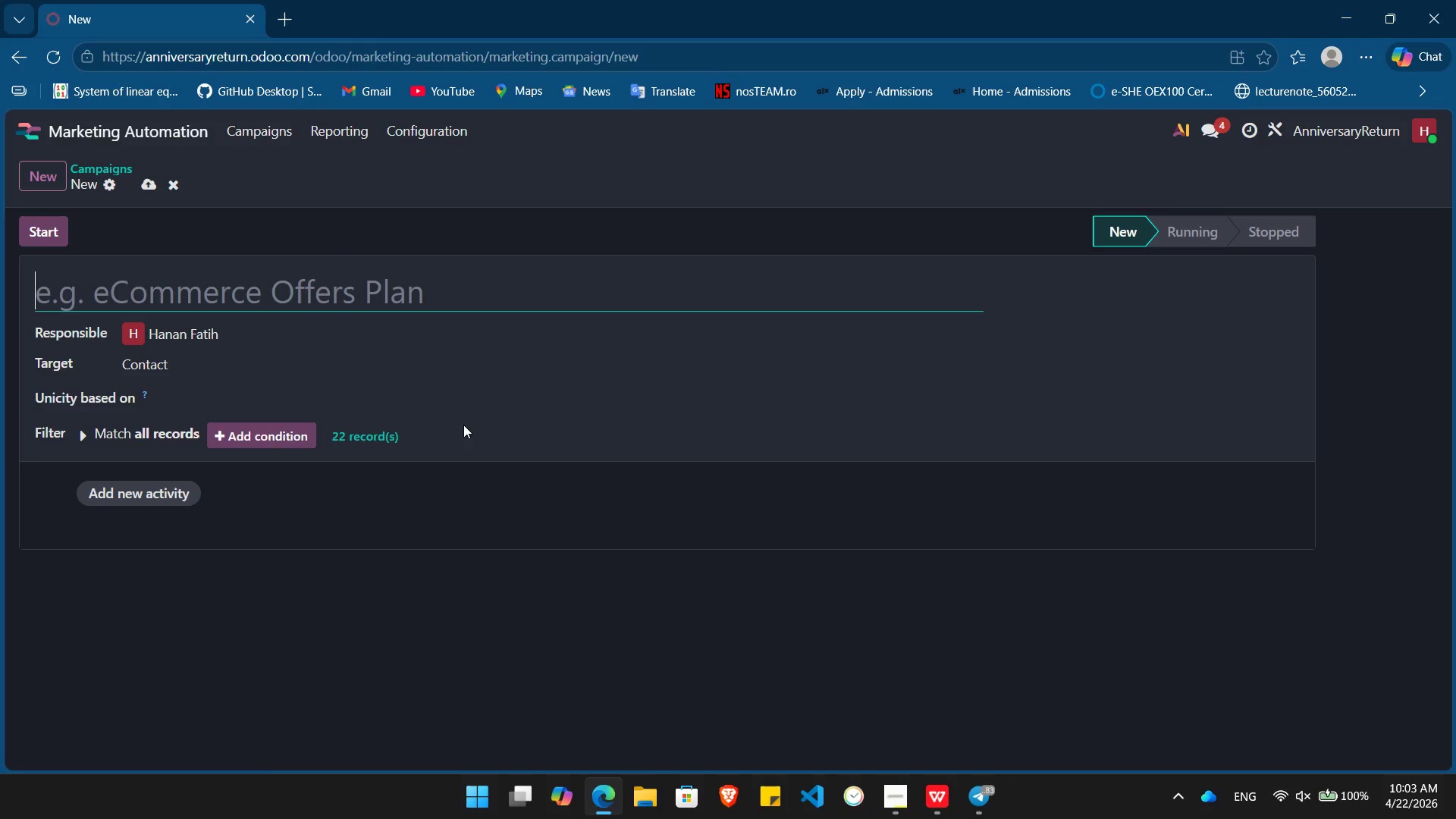 
wait(8.92)
 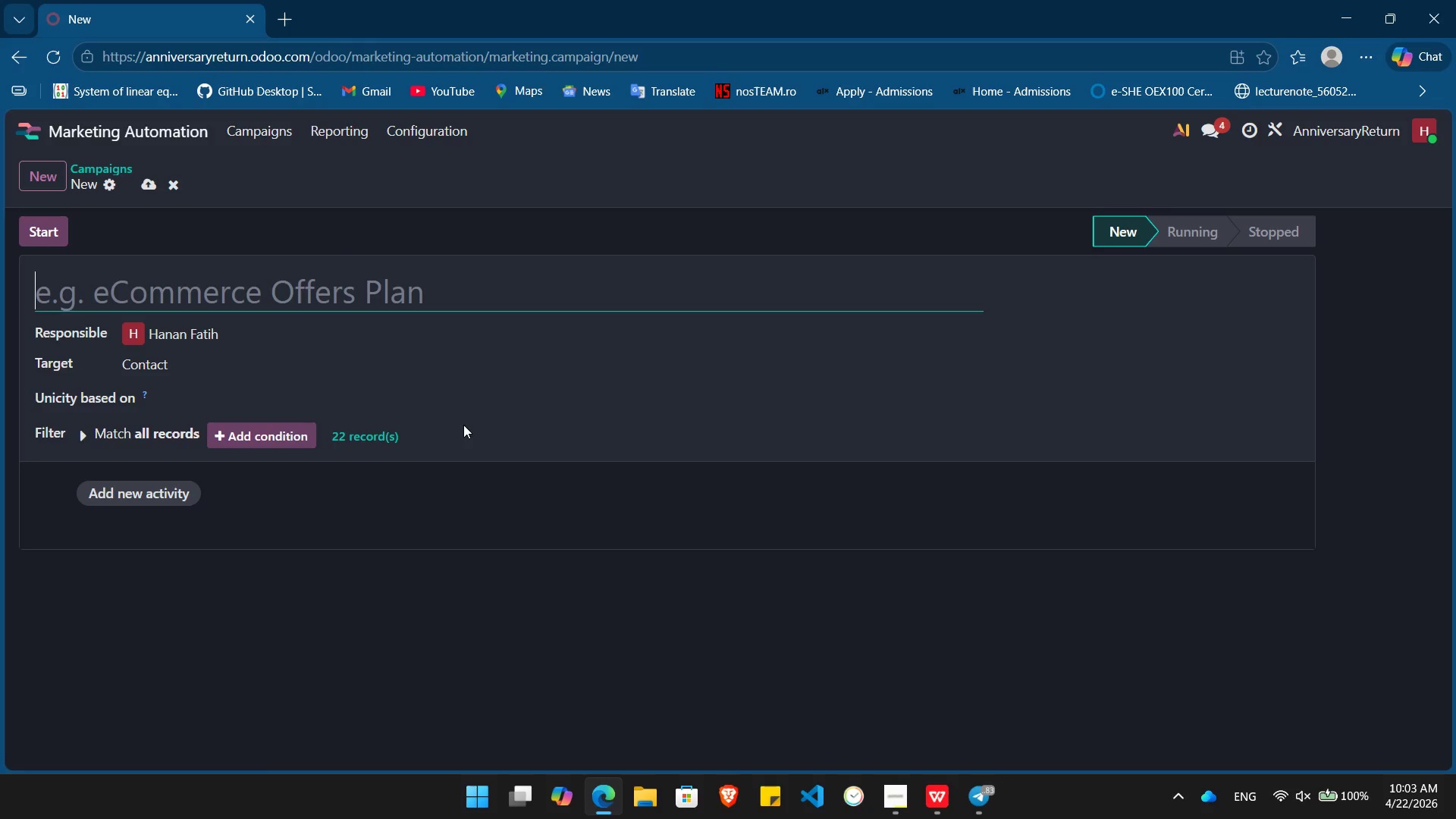 
type(Burnoy=ut )
key(Backspace)
key(Backspace)
key(Backspace)
key(Backspace)
type(o)
key(Backspace)
key(Backspace)
type(ut )
key(Tab)
key(Tab)
 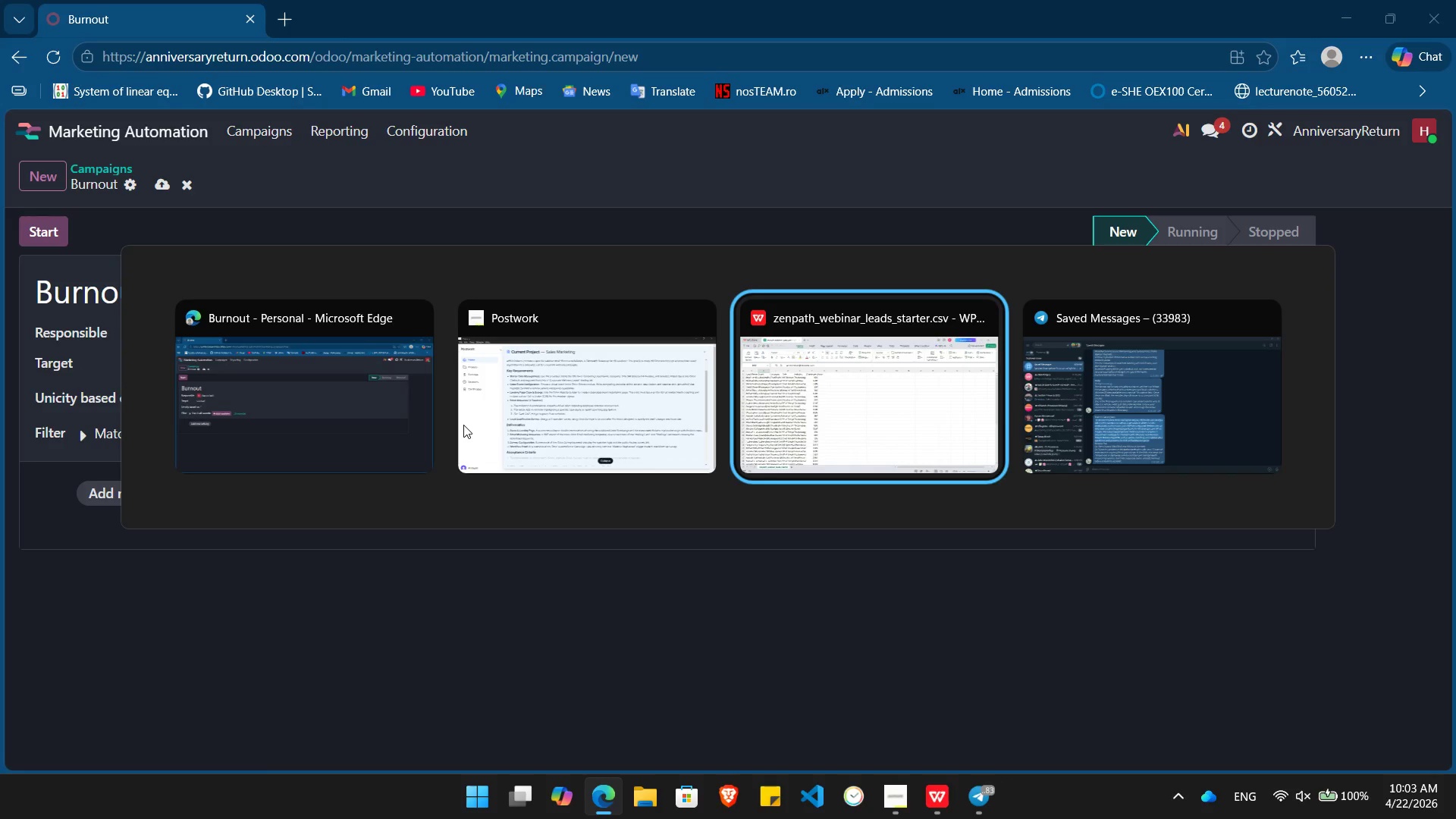 
key(Alt+ArrowLeft)